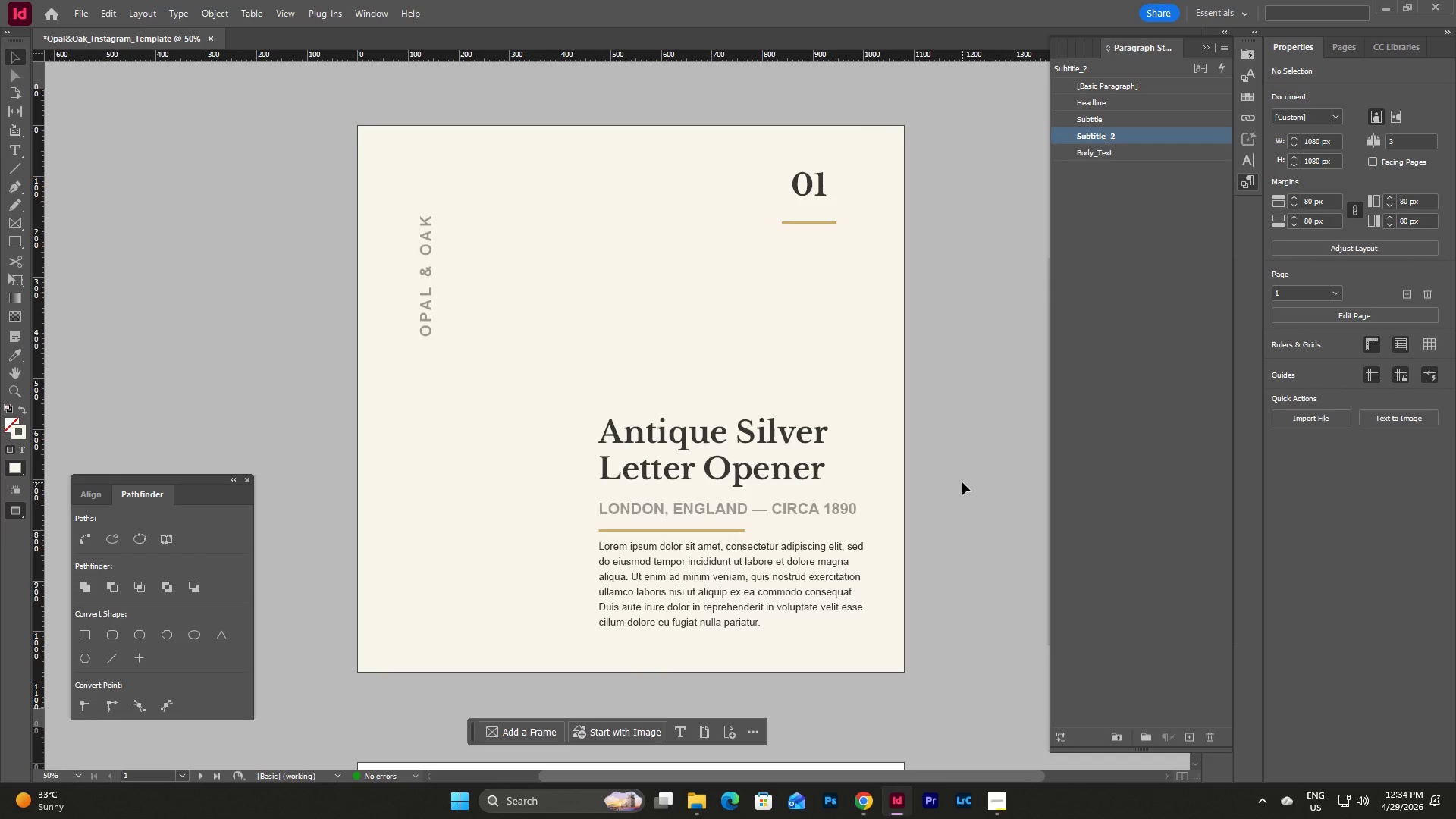 
key(W)
 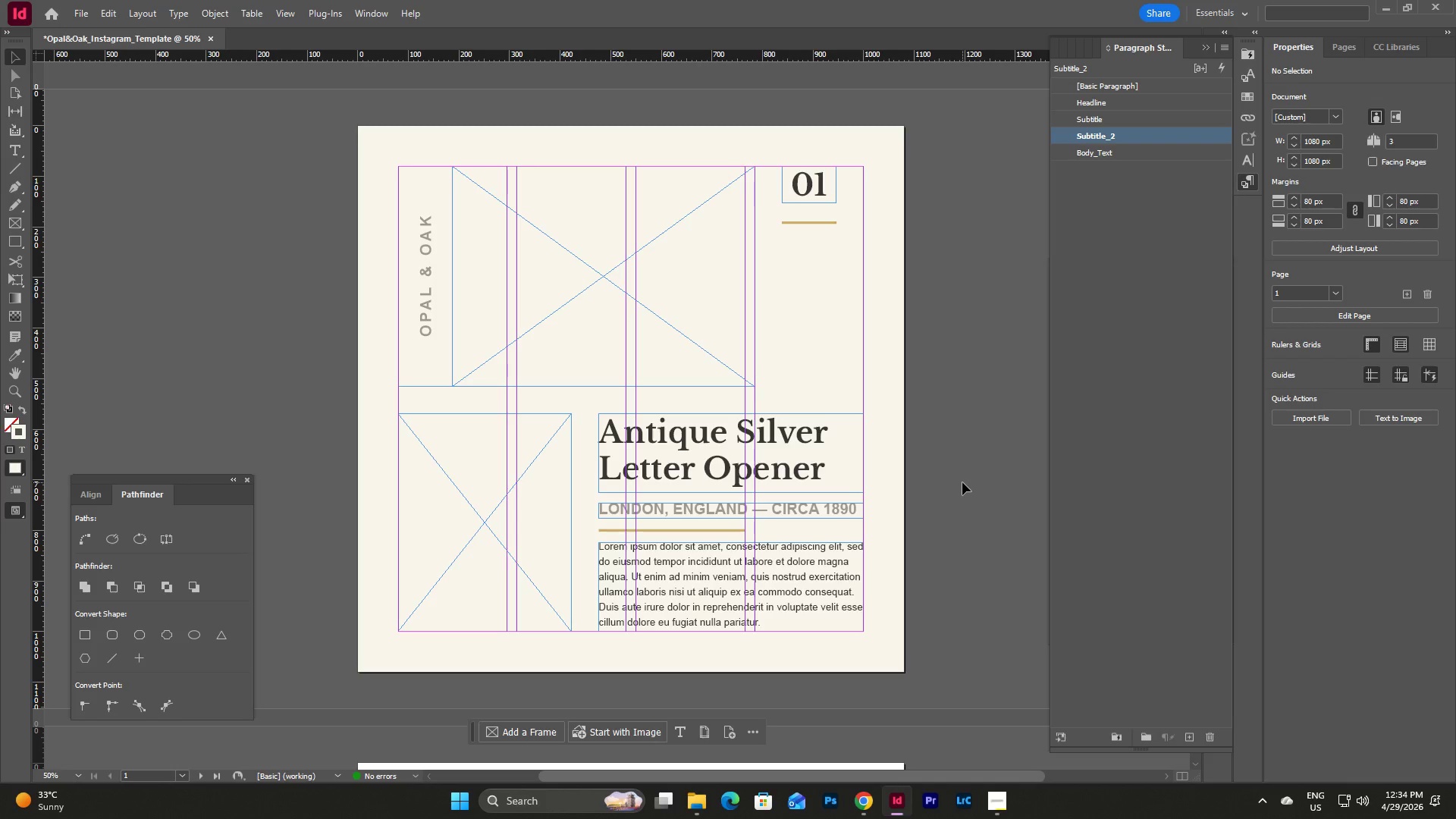 
wait(8.66)
 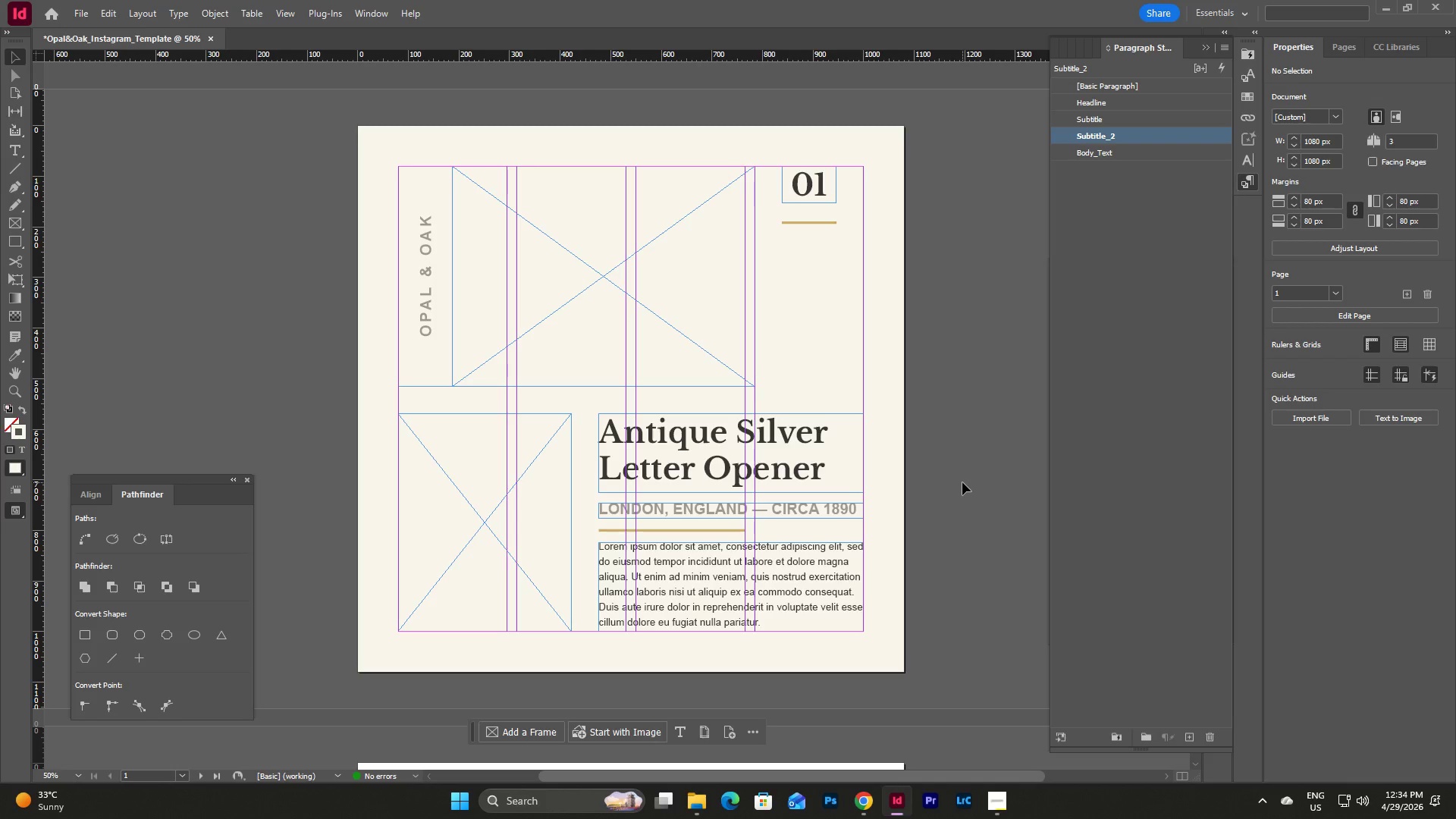 
type(ww)
 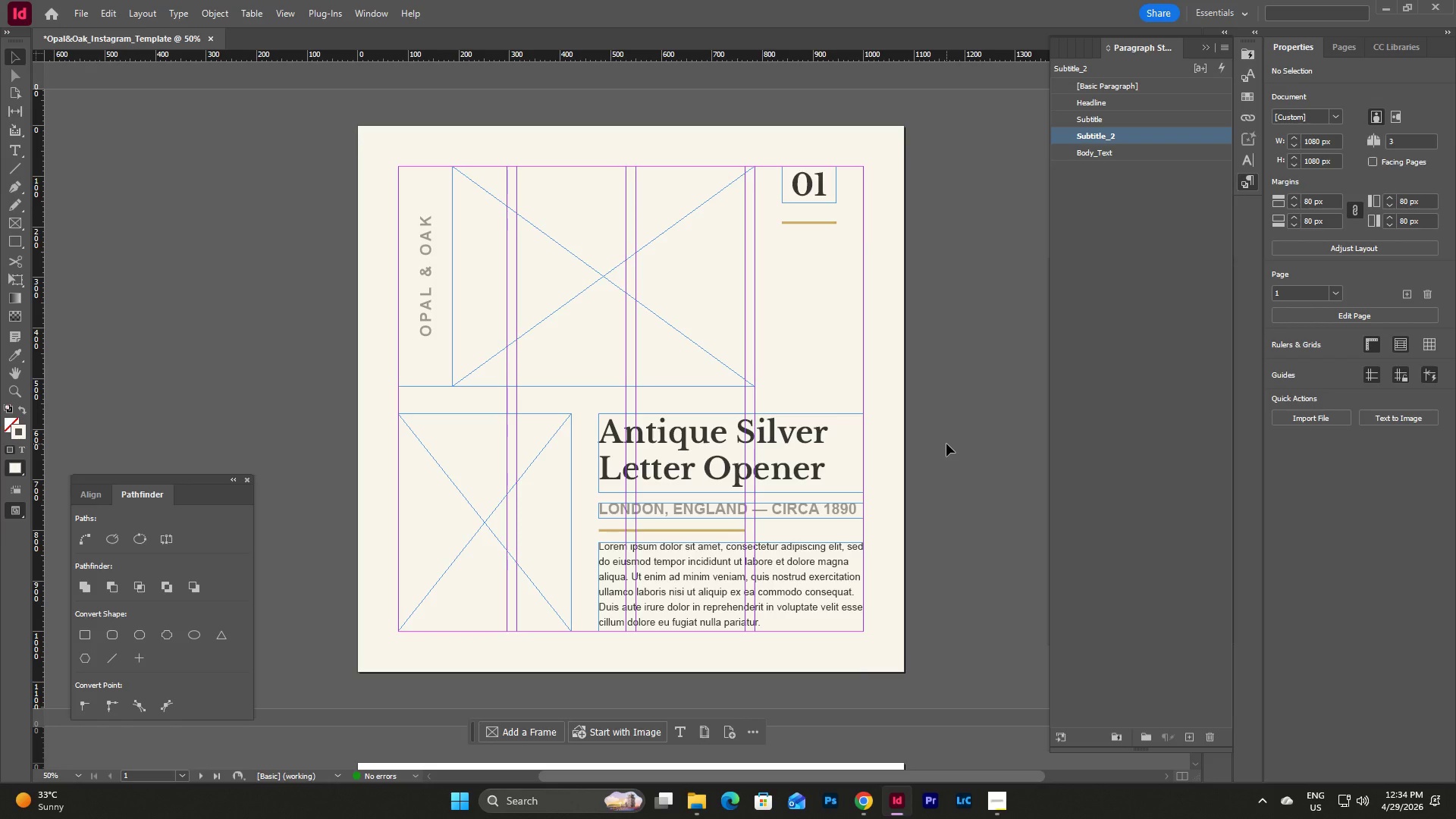 
wait(6.41)
 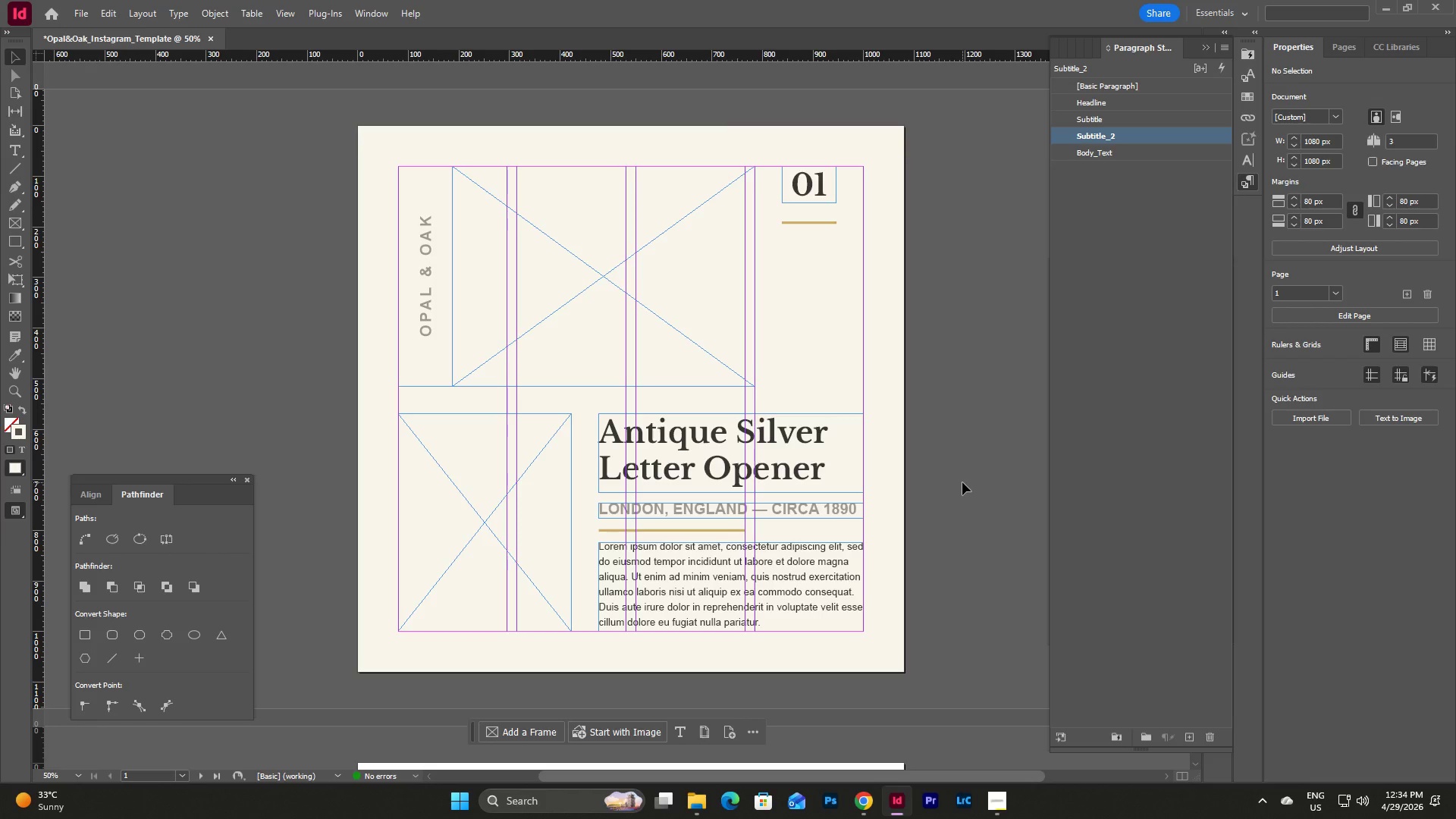 
left_click([861, 799])
 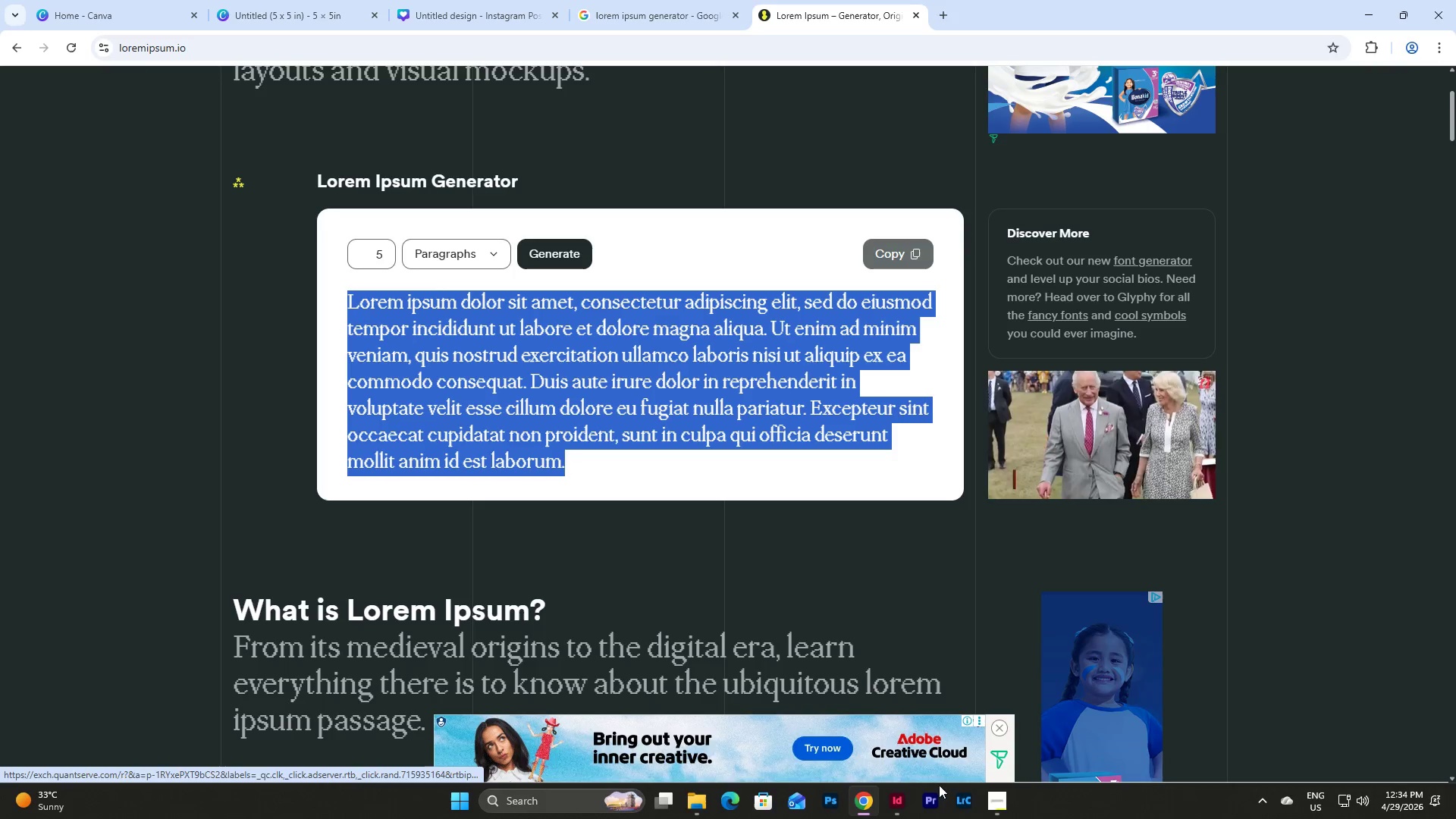 
left_click([1003, 799])